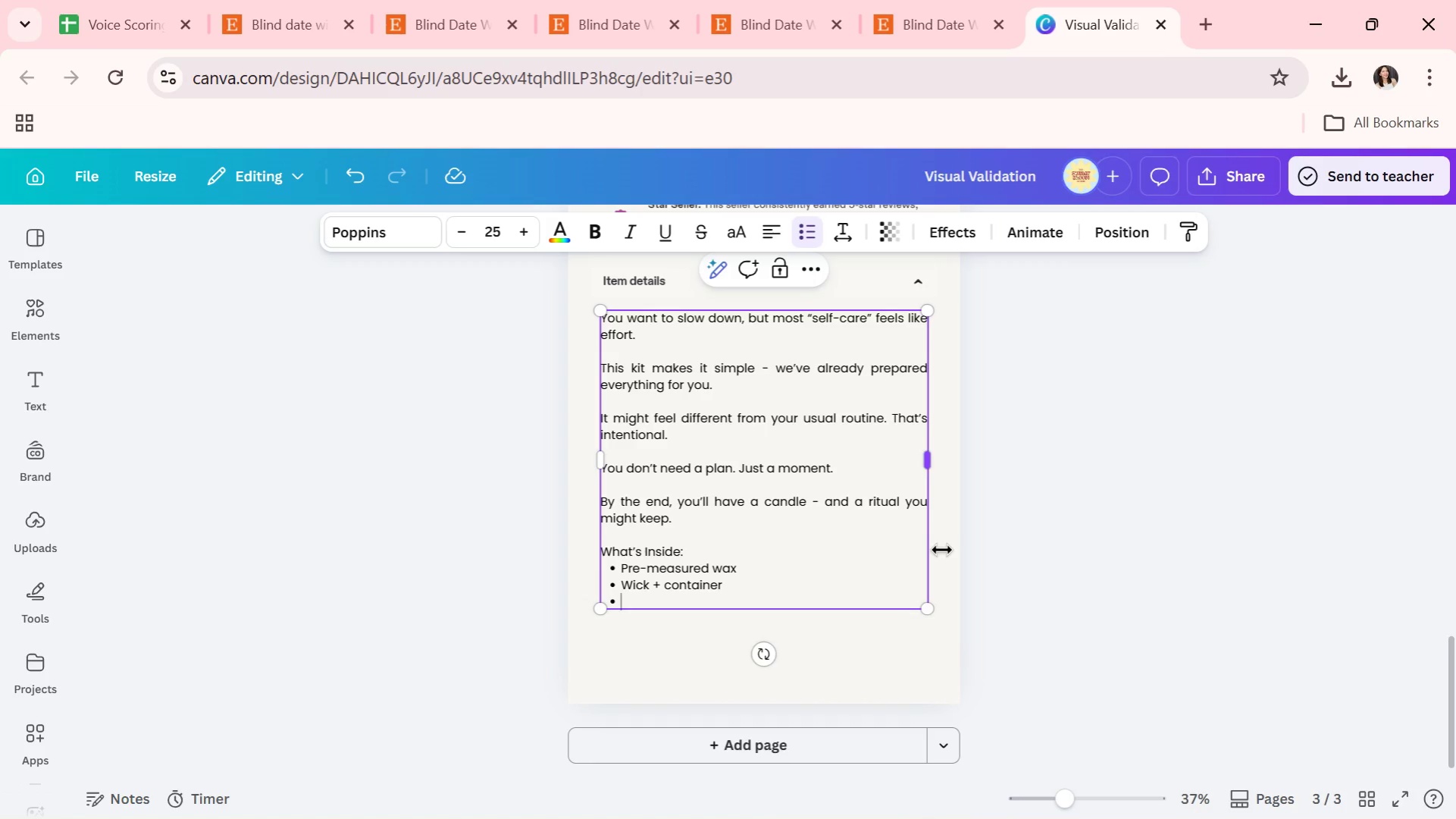 
type(Fragrance)
 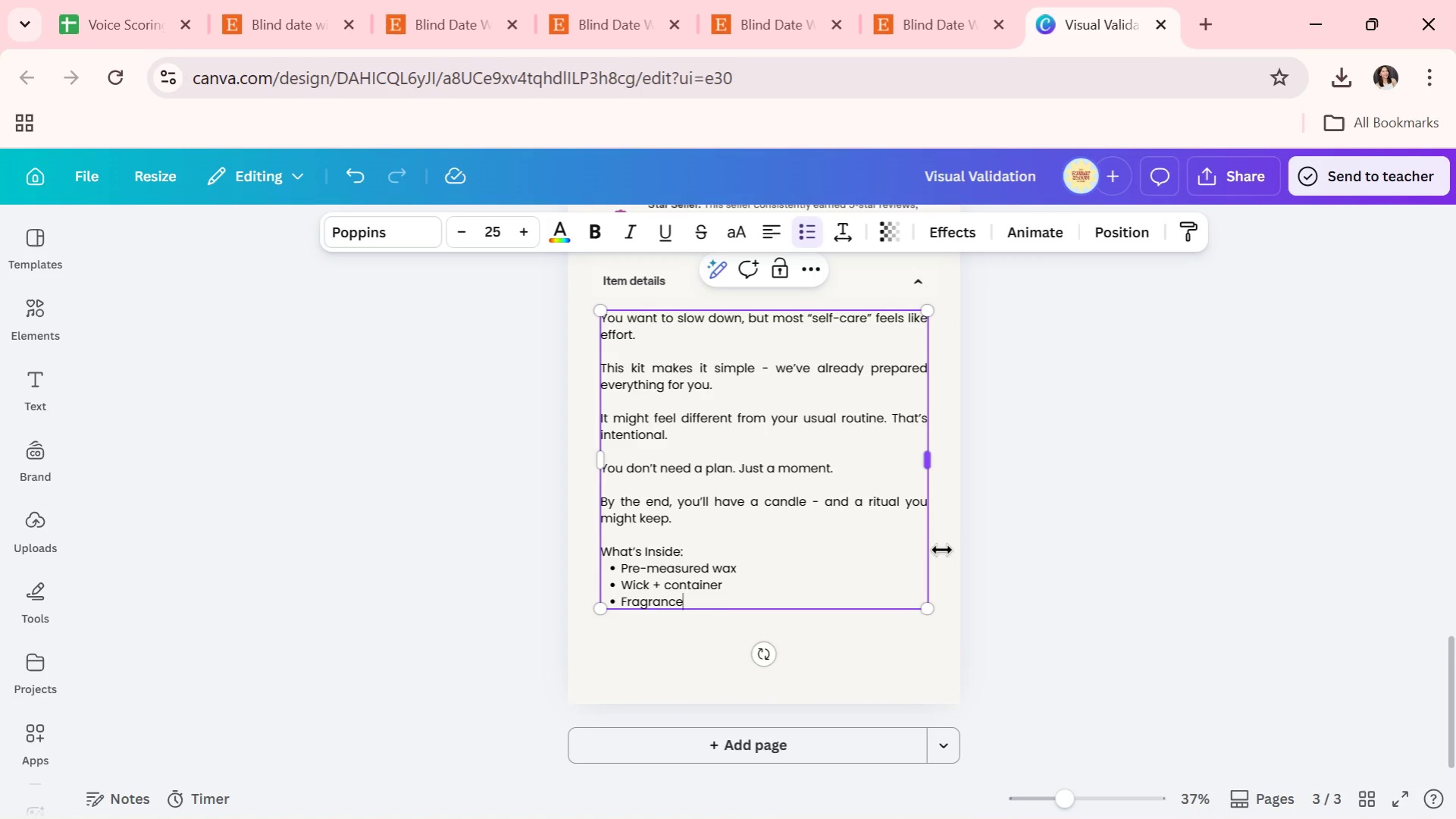 
key(Enter)
 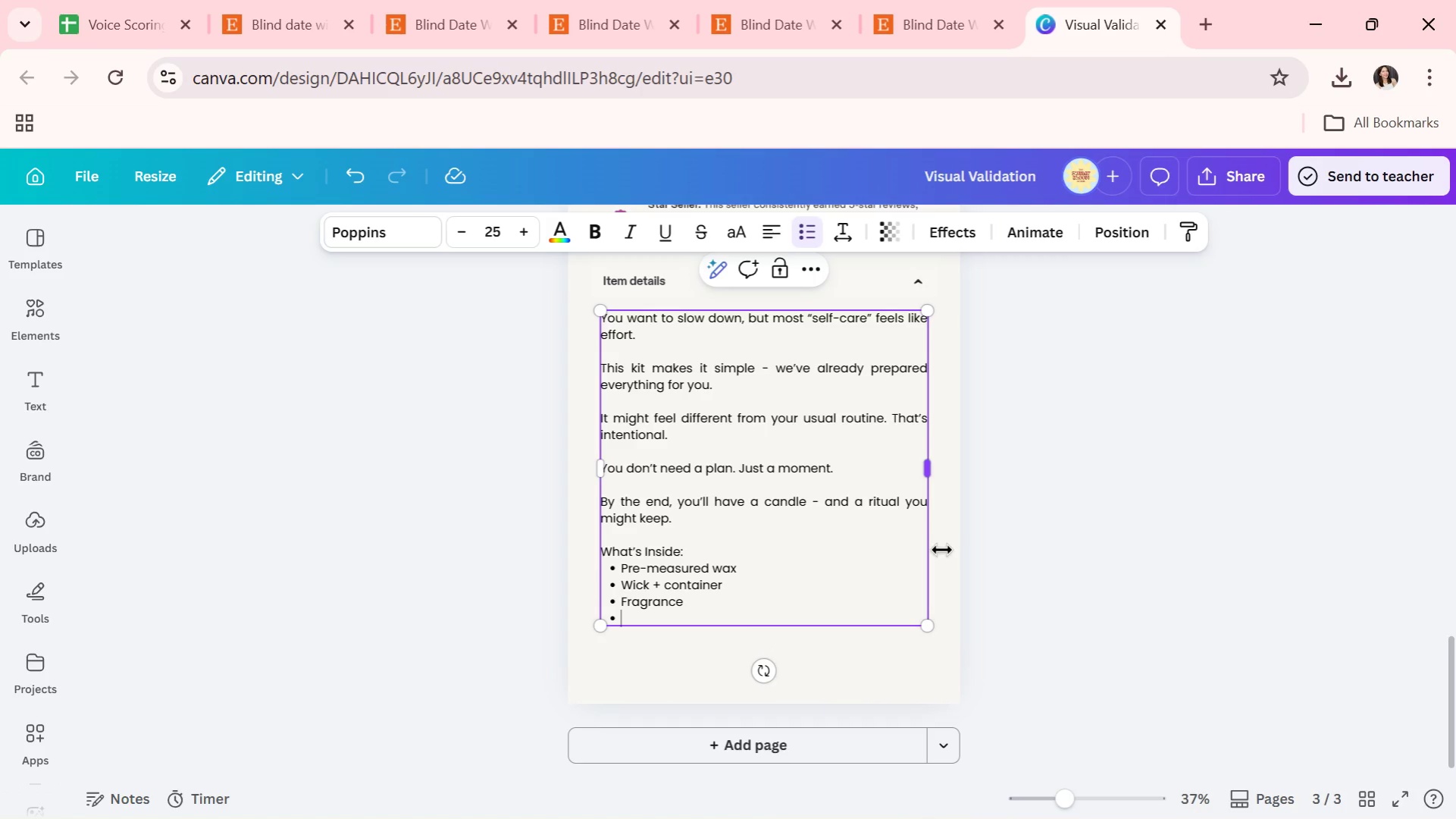 
type(Guided steps)
 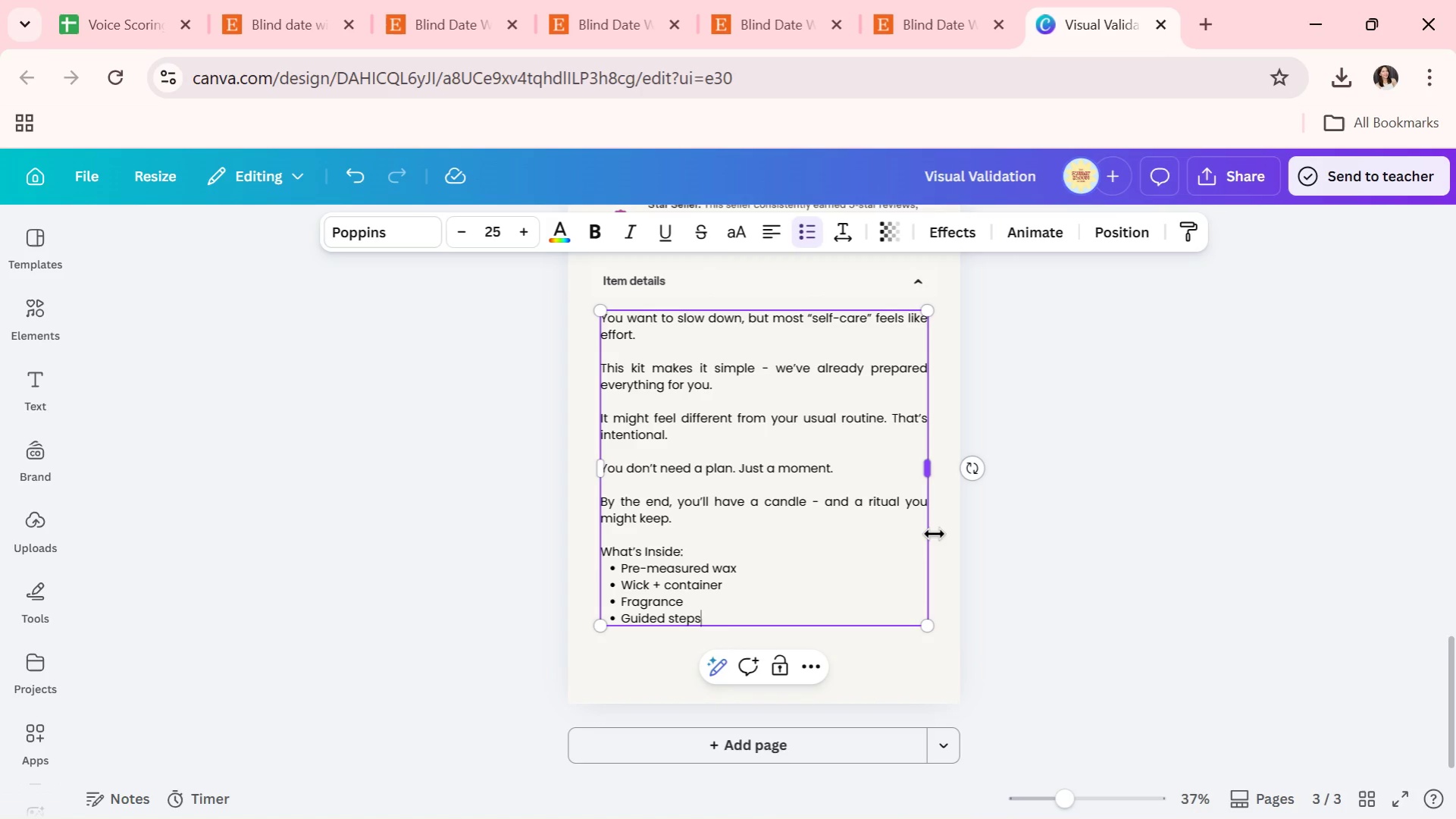 
key(Enter)
 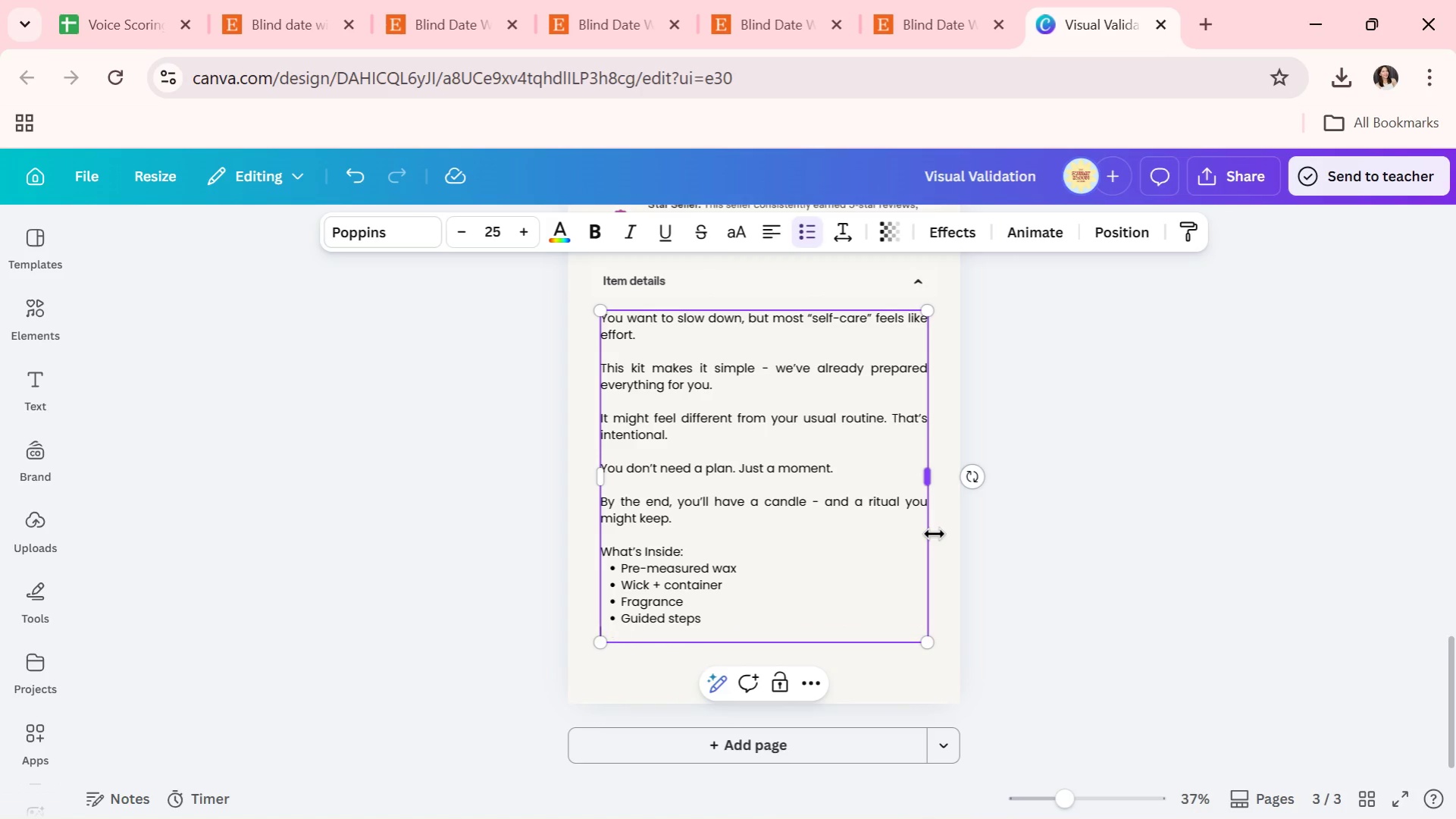 
key(Enter)
 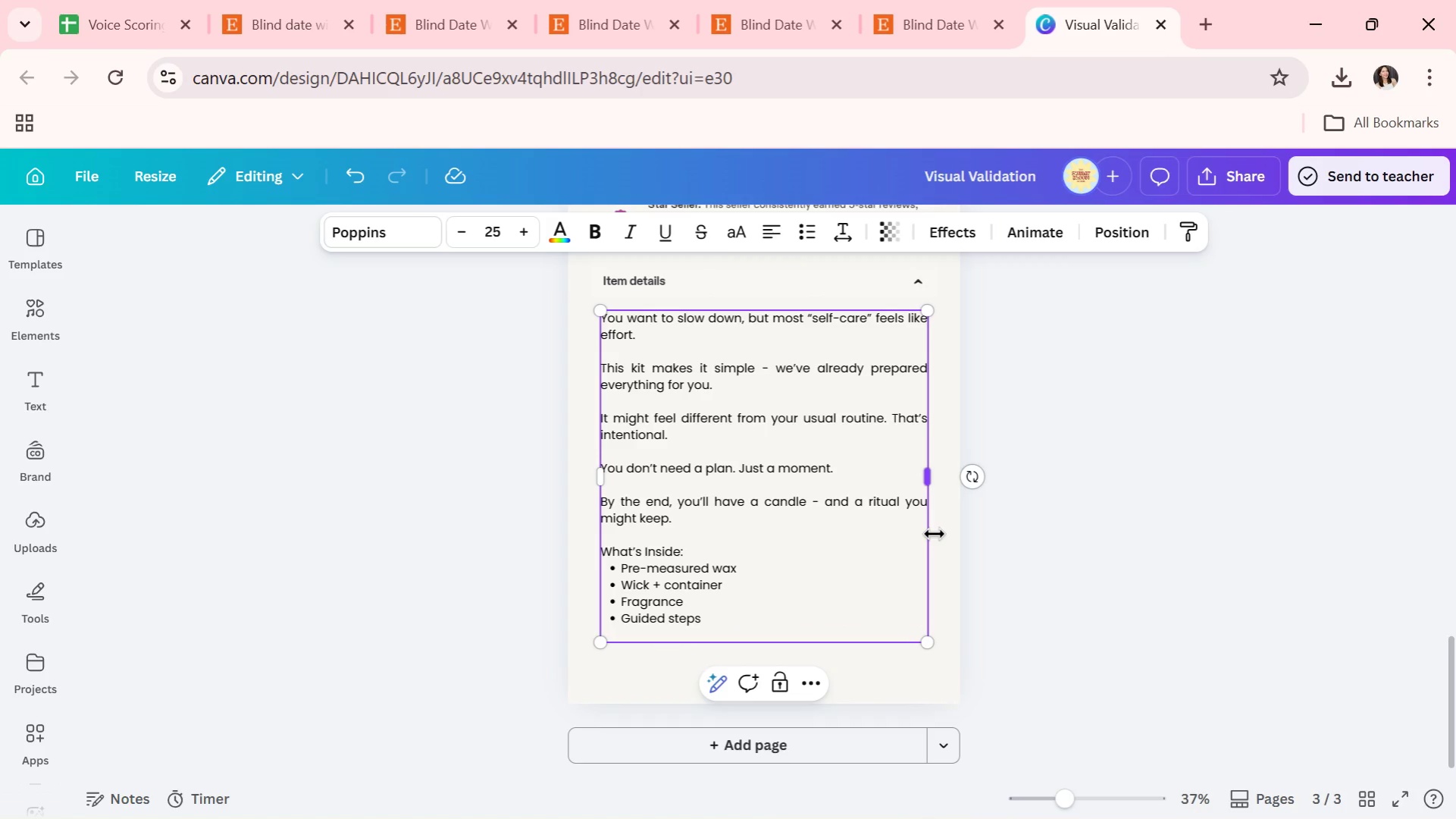 
key(Enter)
 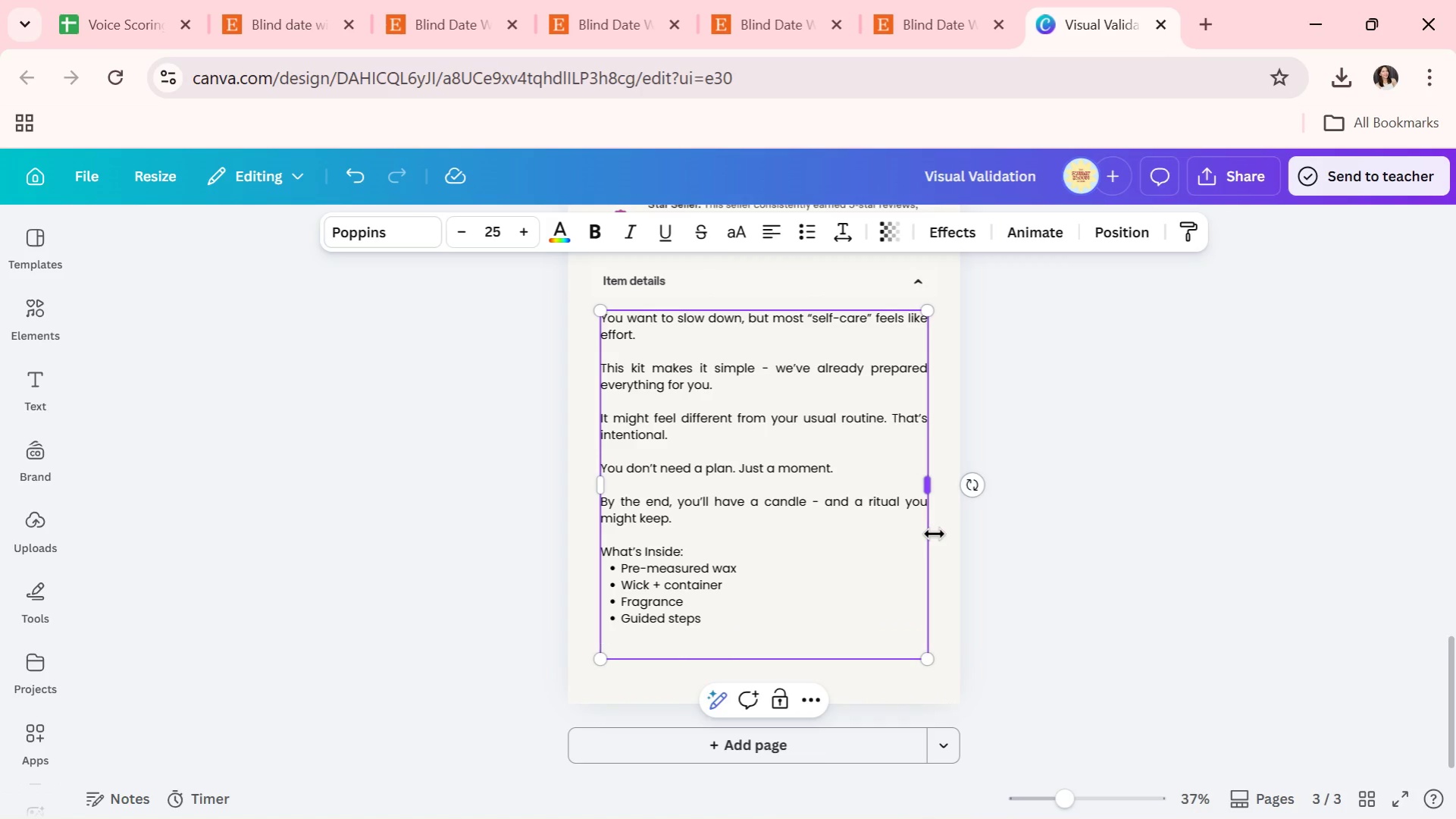 
type(Try it once. tH)
key(Backspace)
key(Backspace)
type(tH)
key(Backspace)
key(Backspace)
type(Than)
key(Backspace)
type(t's all we ask.)
 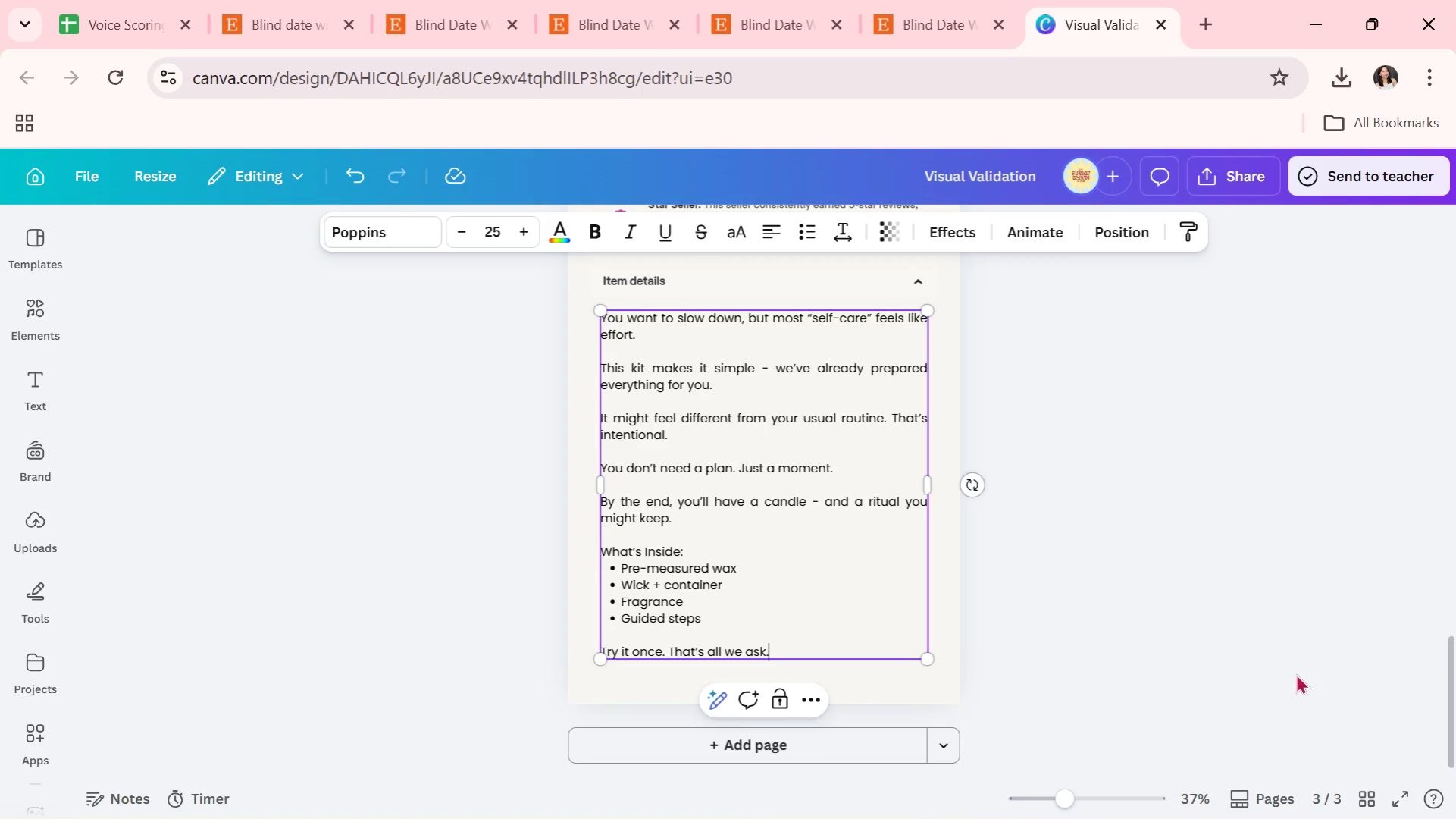 
left_click([1210, 618])
 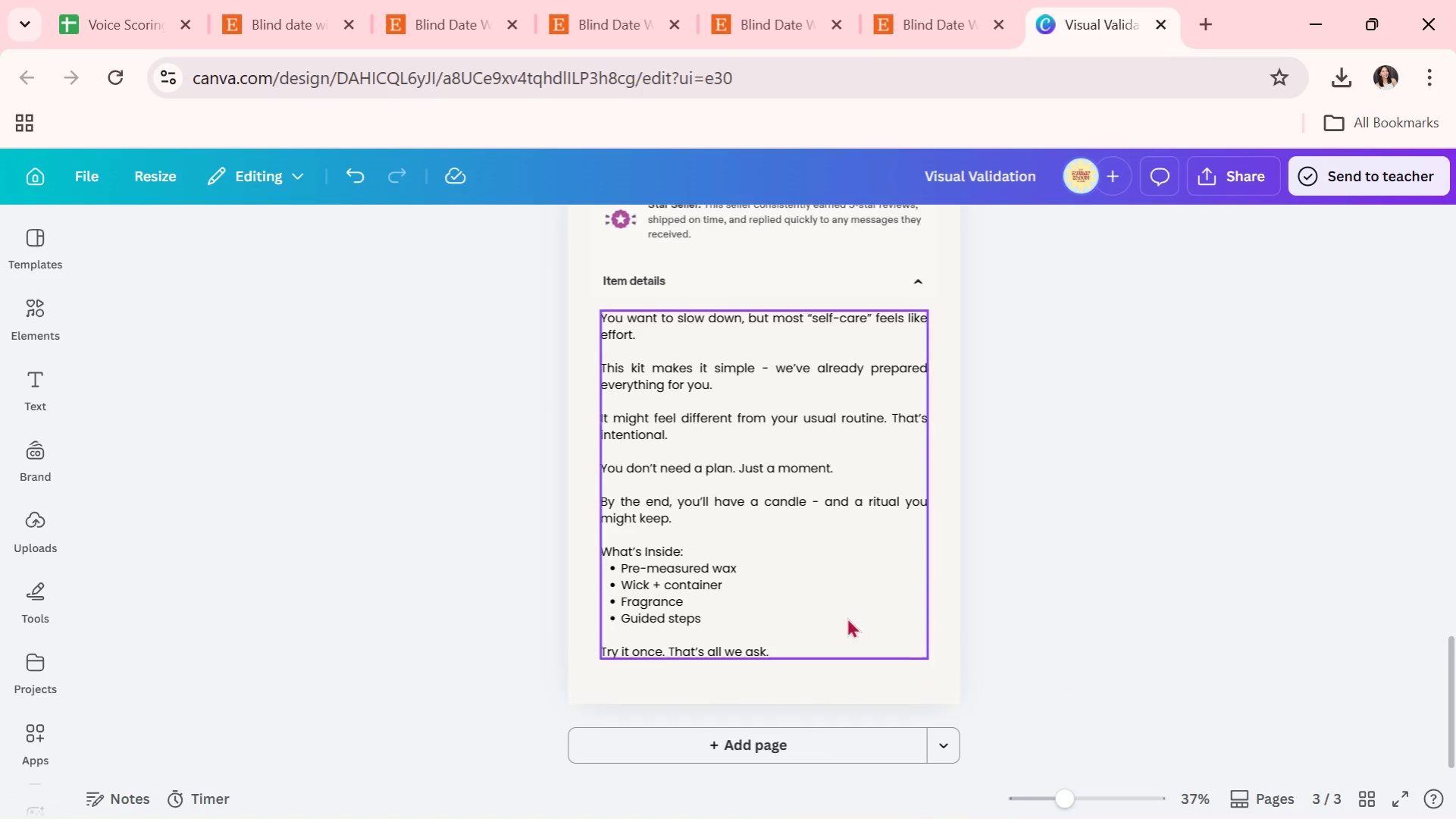 
scroll: coordinate [909, 598], scroll_direction: up, amount: 1.0
 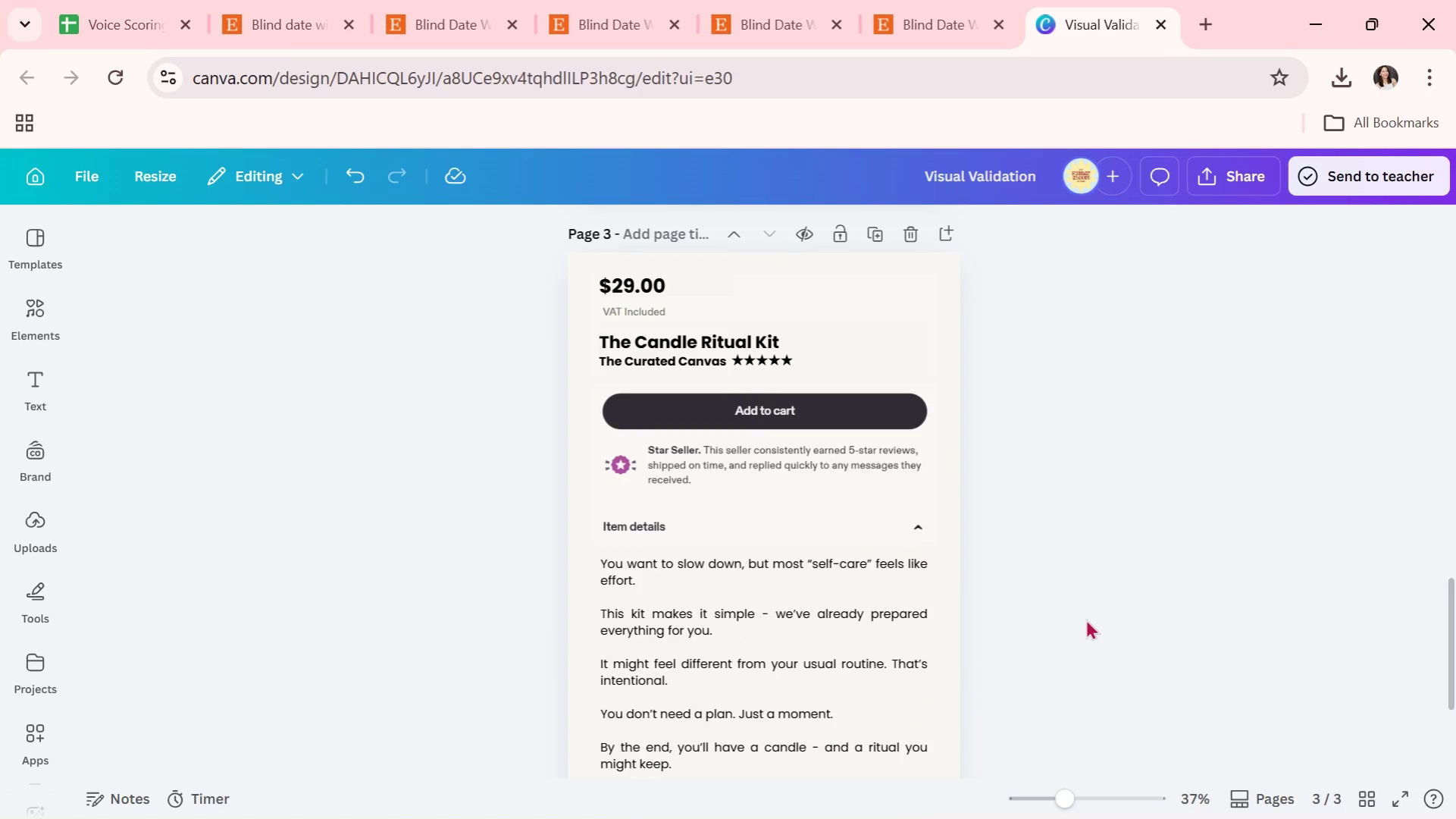 
scroll: coordinate [1085, 619], scroll_direction: down, amount: 2.0
 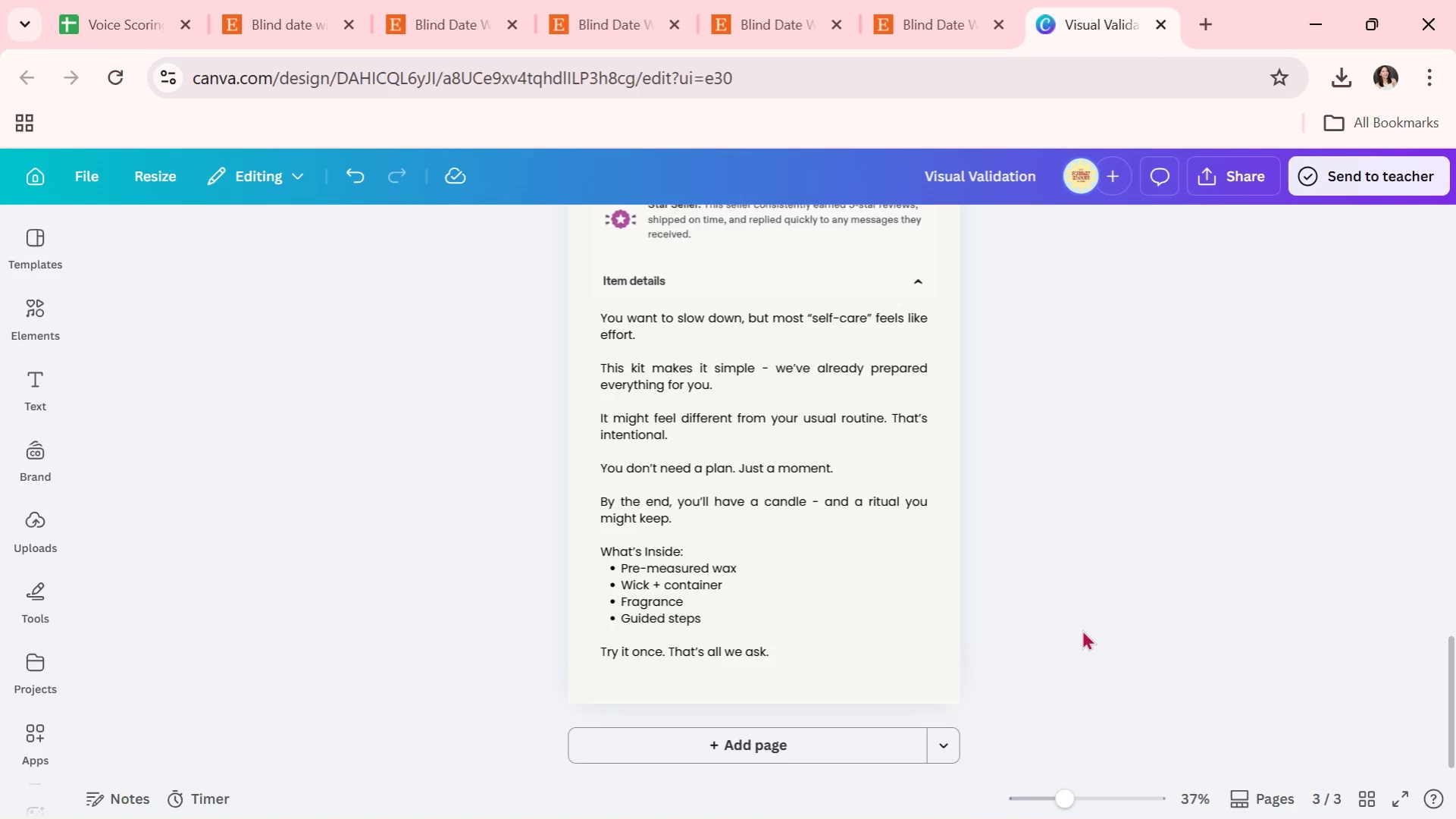 
wait(5.16)
 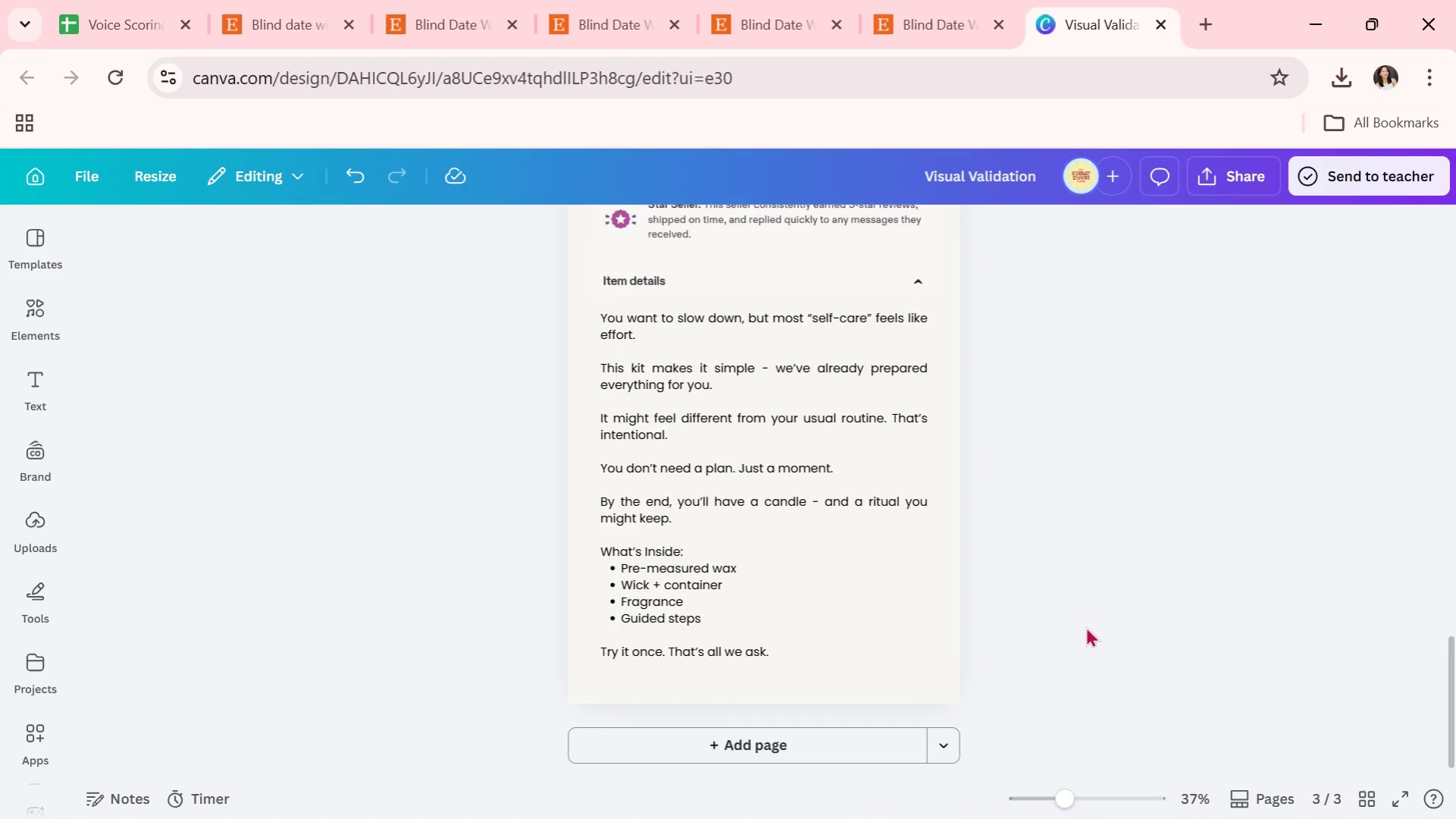 
scroll: coordinate [1075, 639], scroll_direction: up, amount: 2.0
 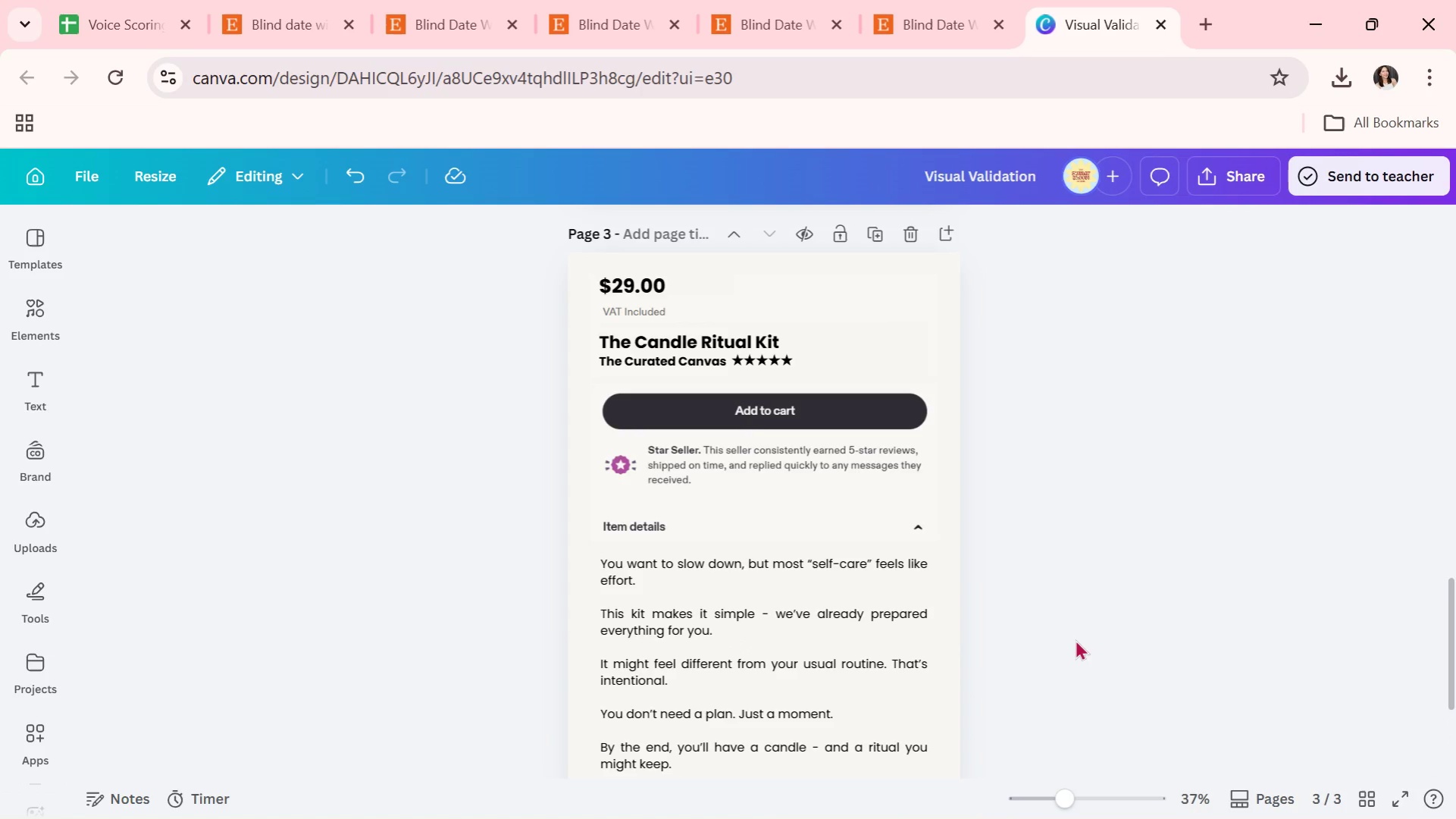 
key(Alt+AltLeft)
 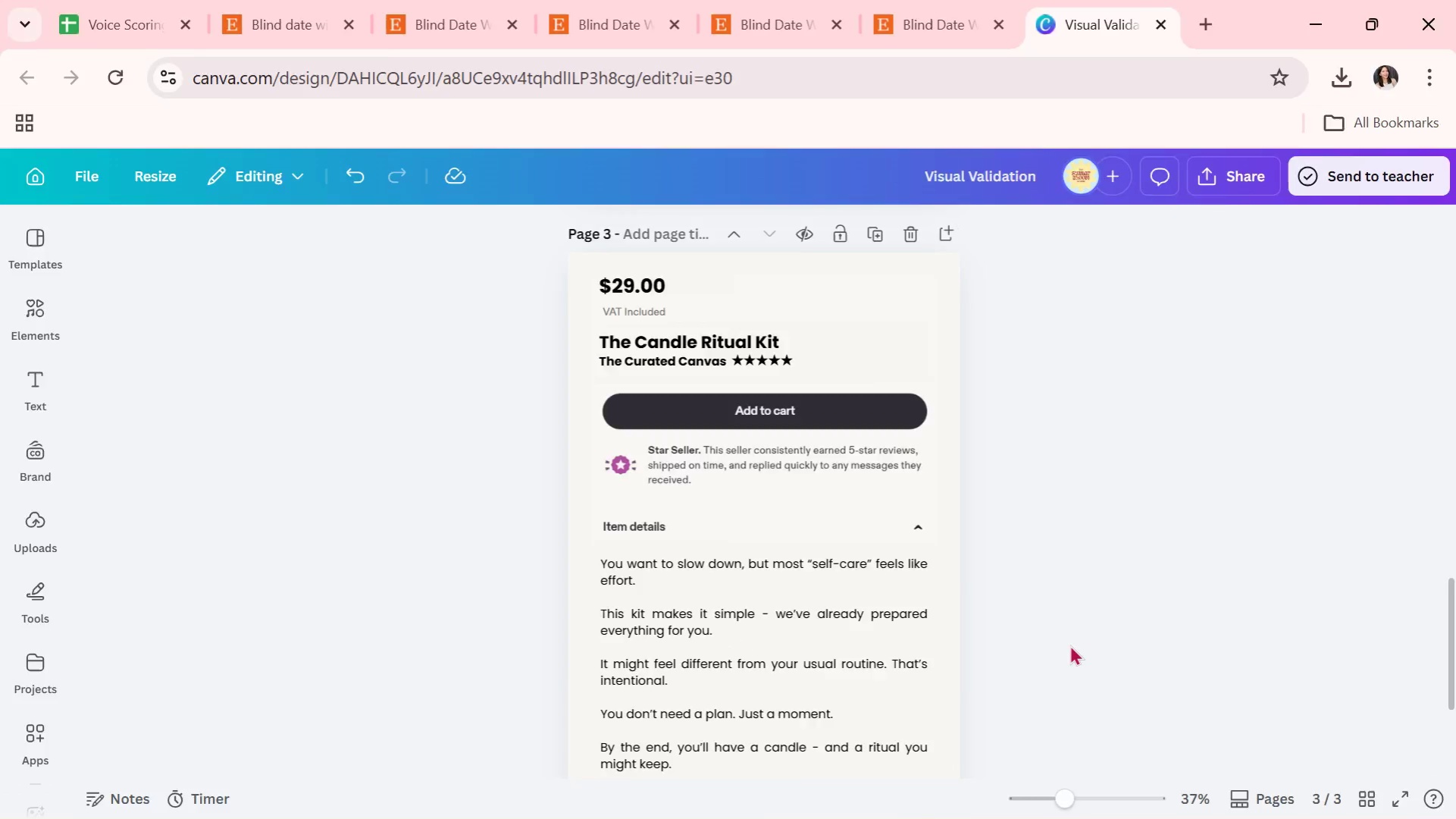 
key(Alt+Tab)